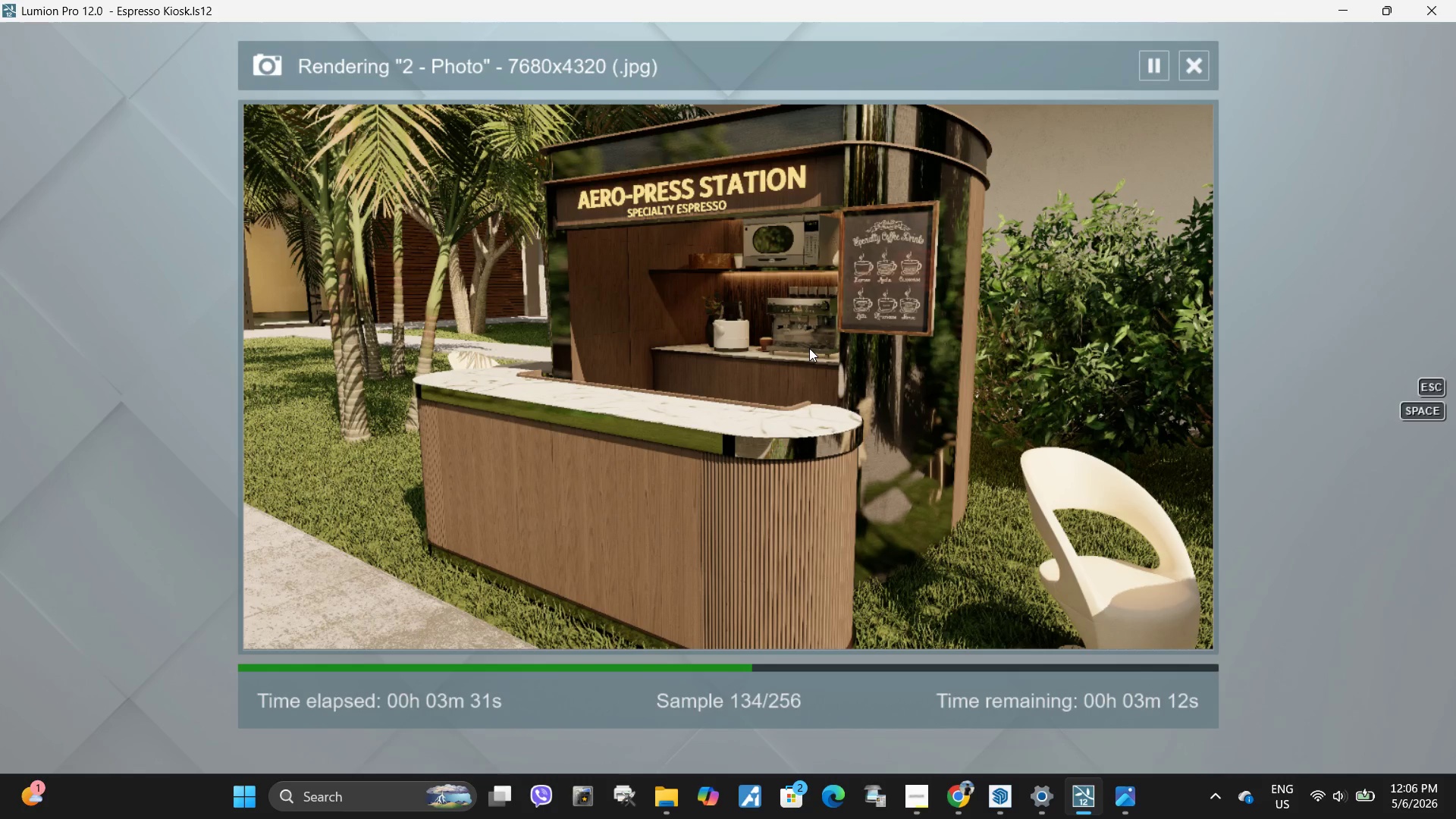 
left_click([711, 384])
 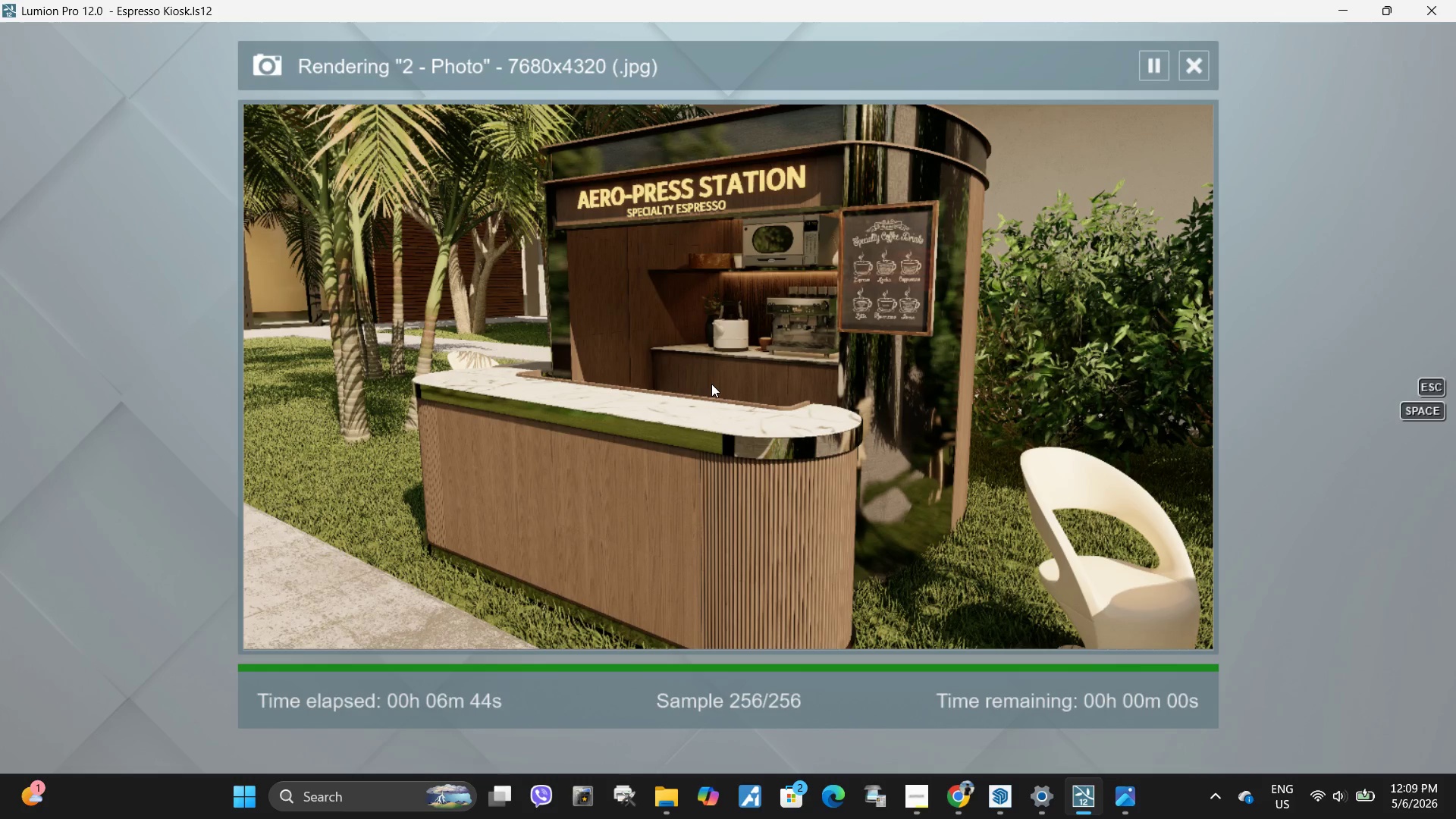 
wait(196.39)
 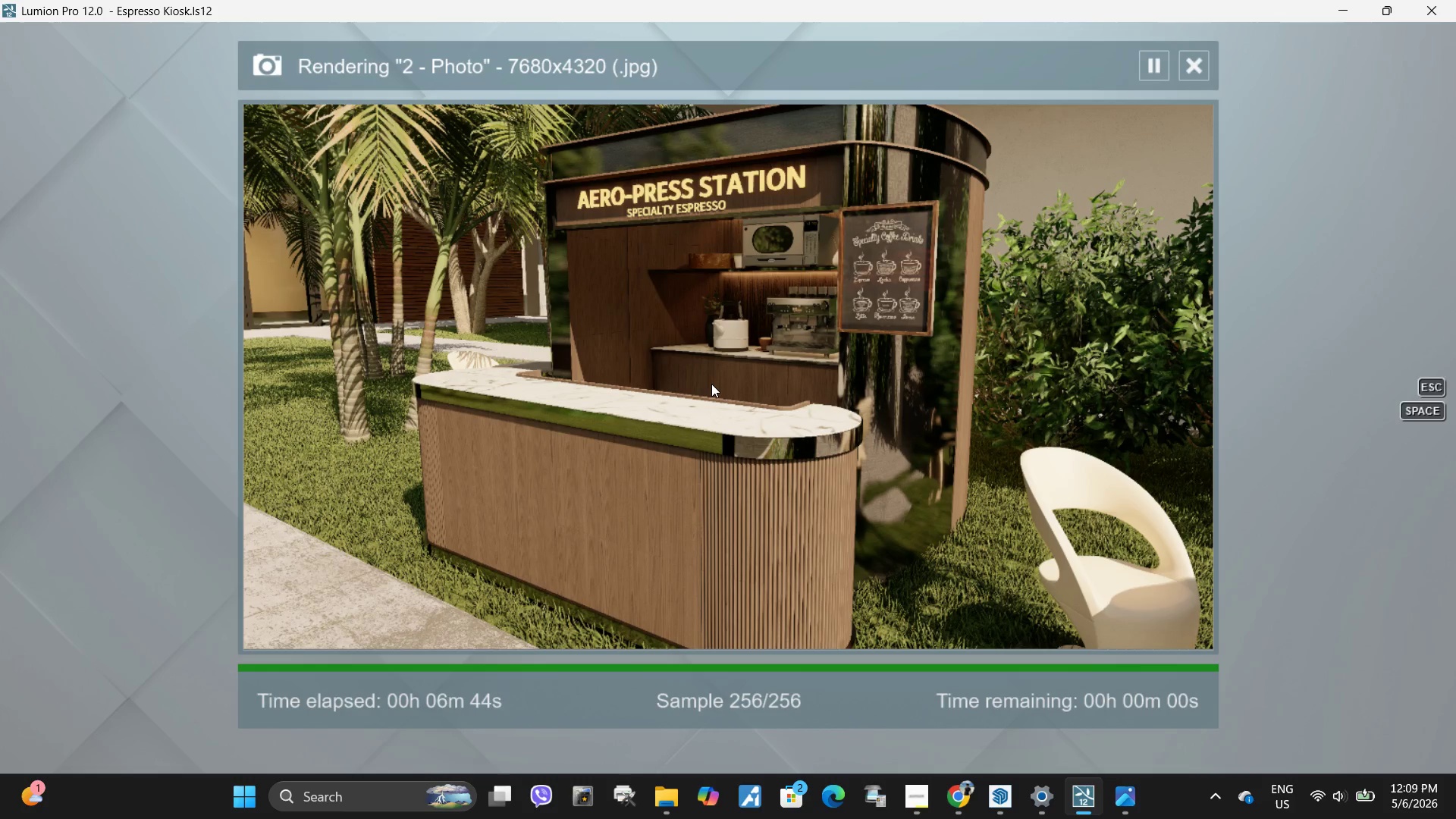 
left_click([1031, 622])
 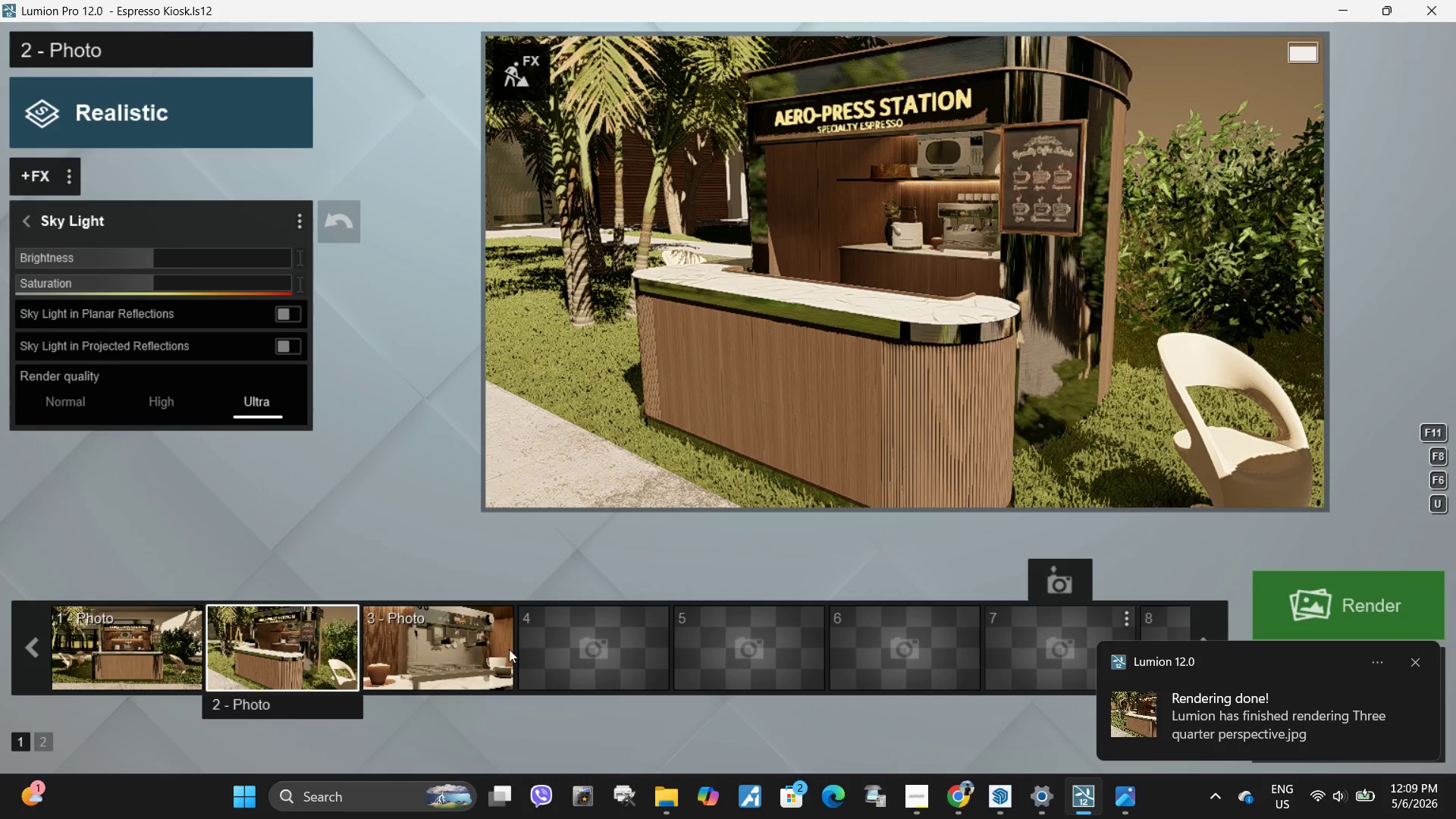 
left_click([471, 661])
 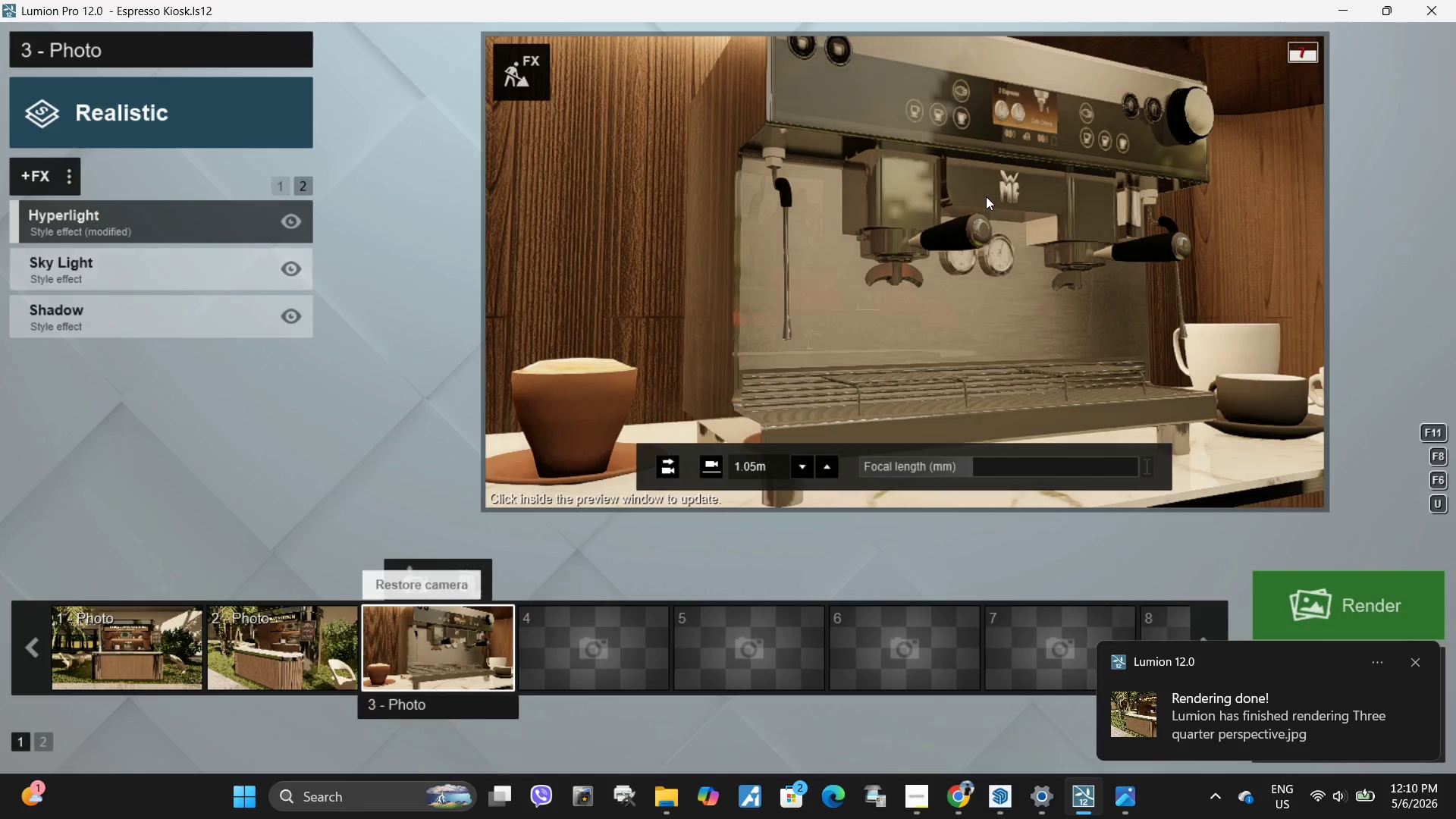 
left_click([937, 247])
 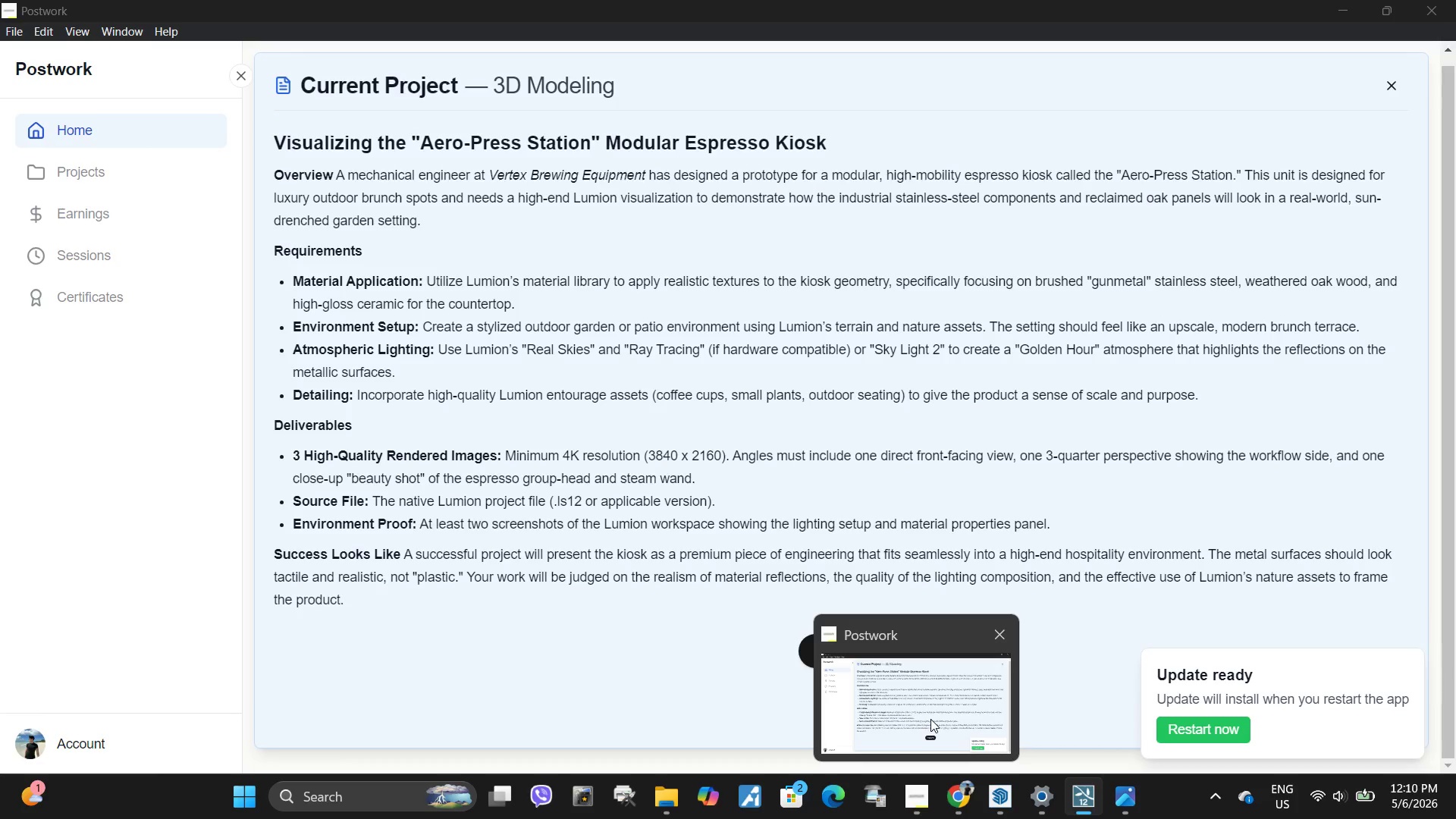 
wait(14.31)
 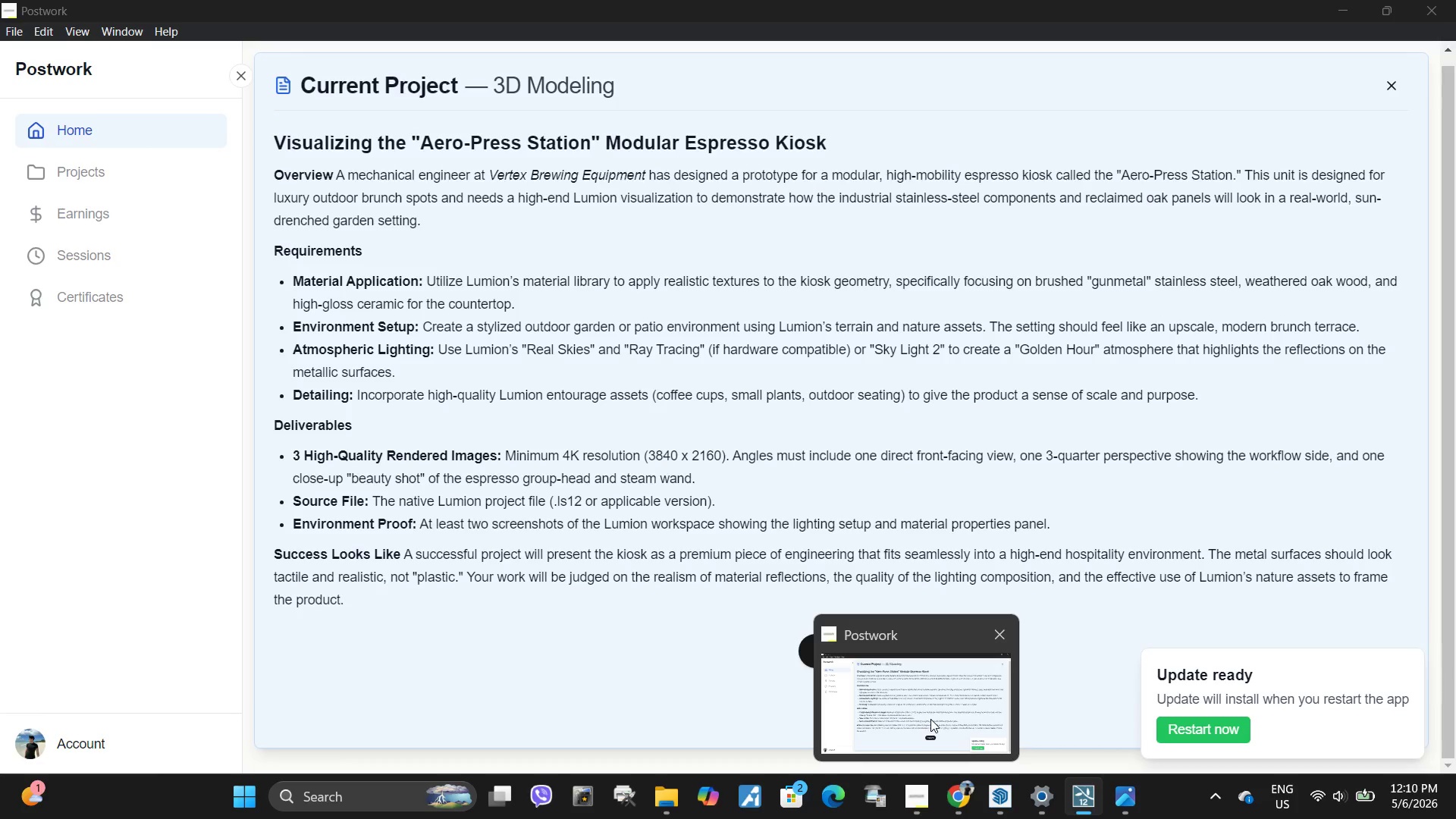 
hold_key(key=Space, duration=3.39)
 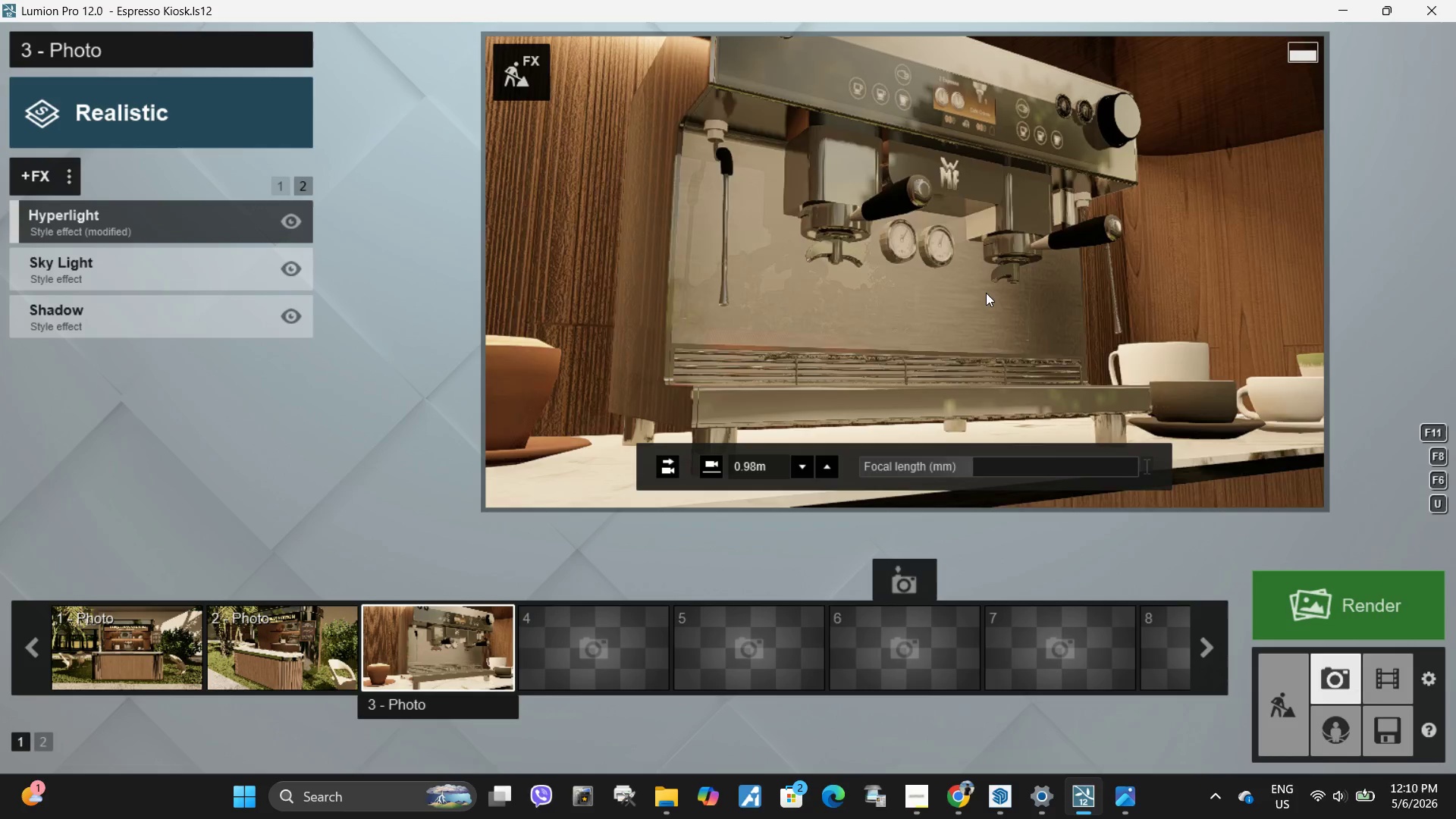 
key(E)
 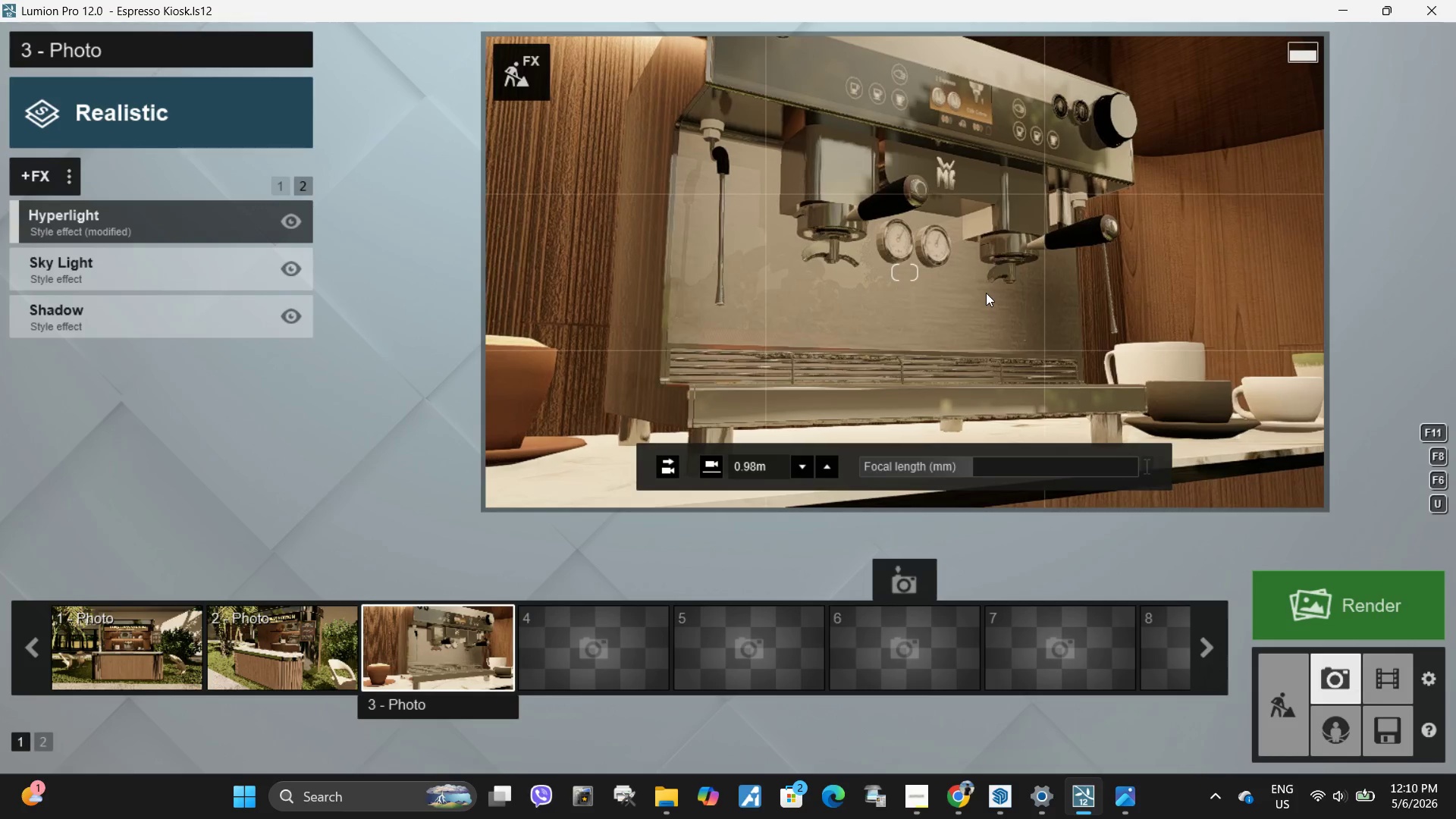 
left_click([986, 293])
 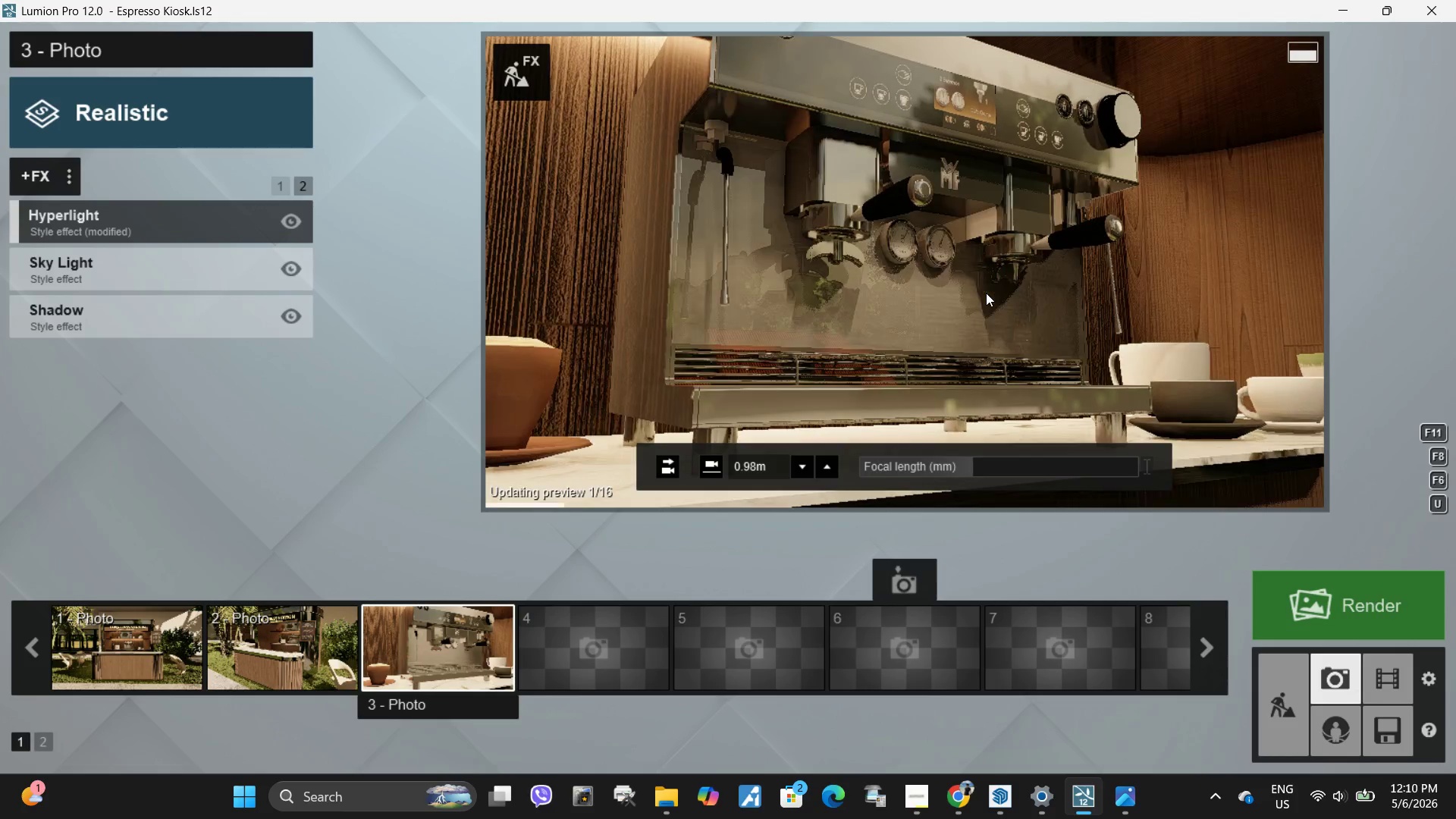 
left_click([986, 293])
 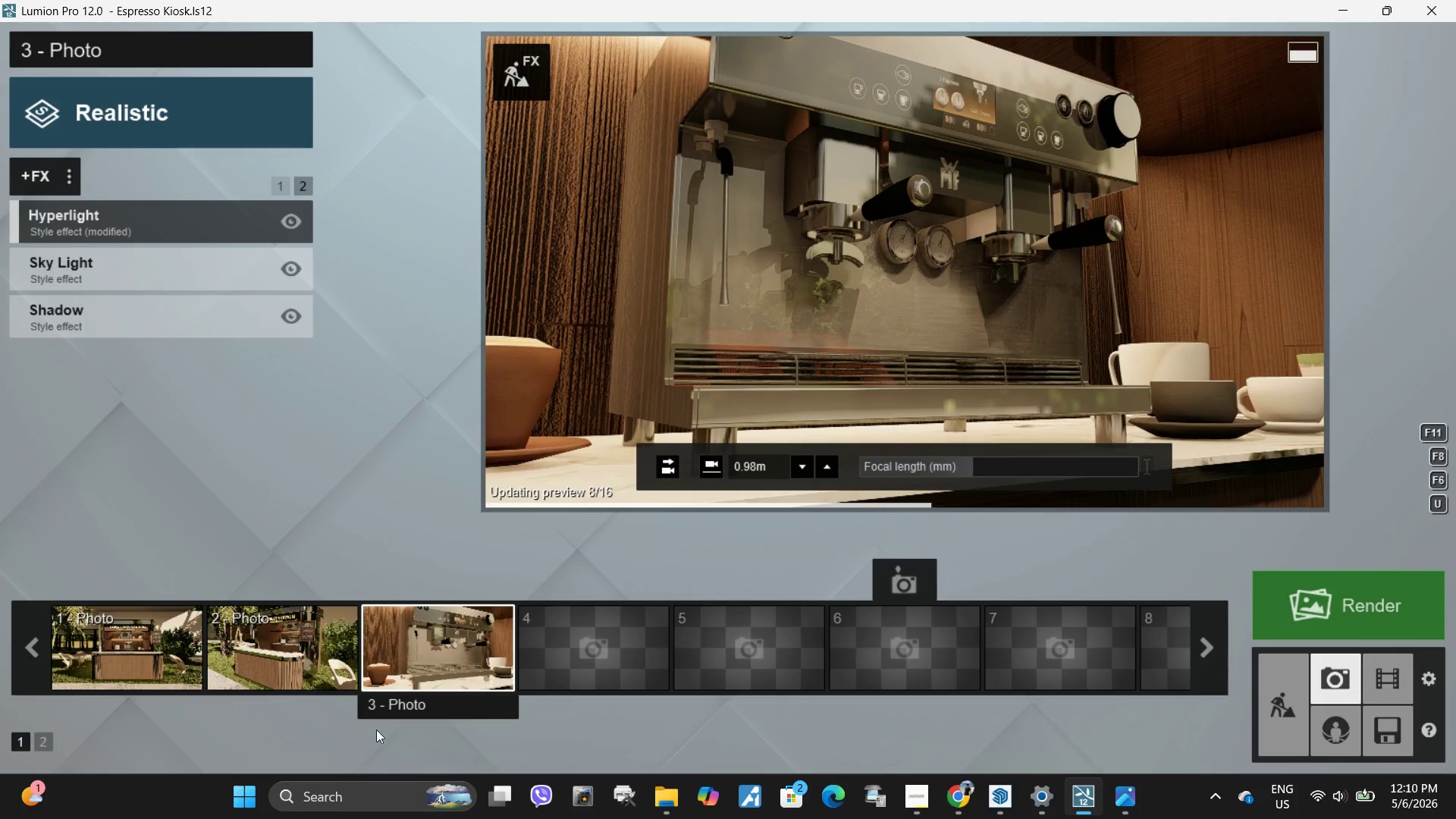 
left_click([473, 651])
 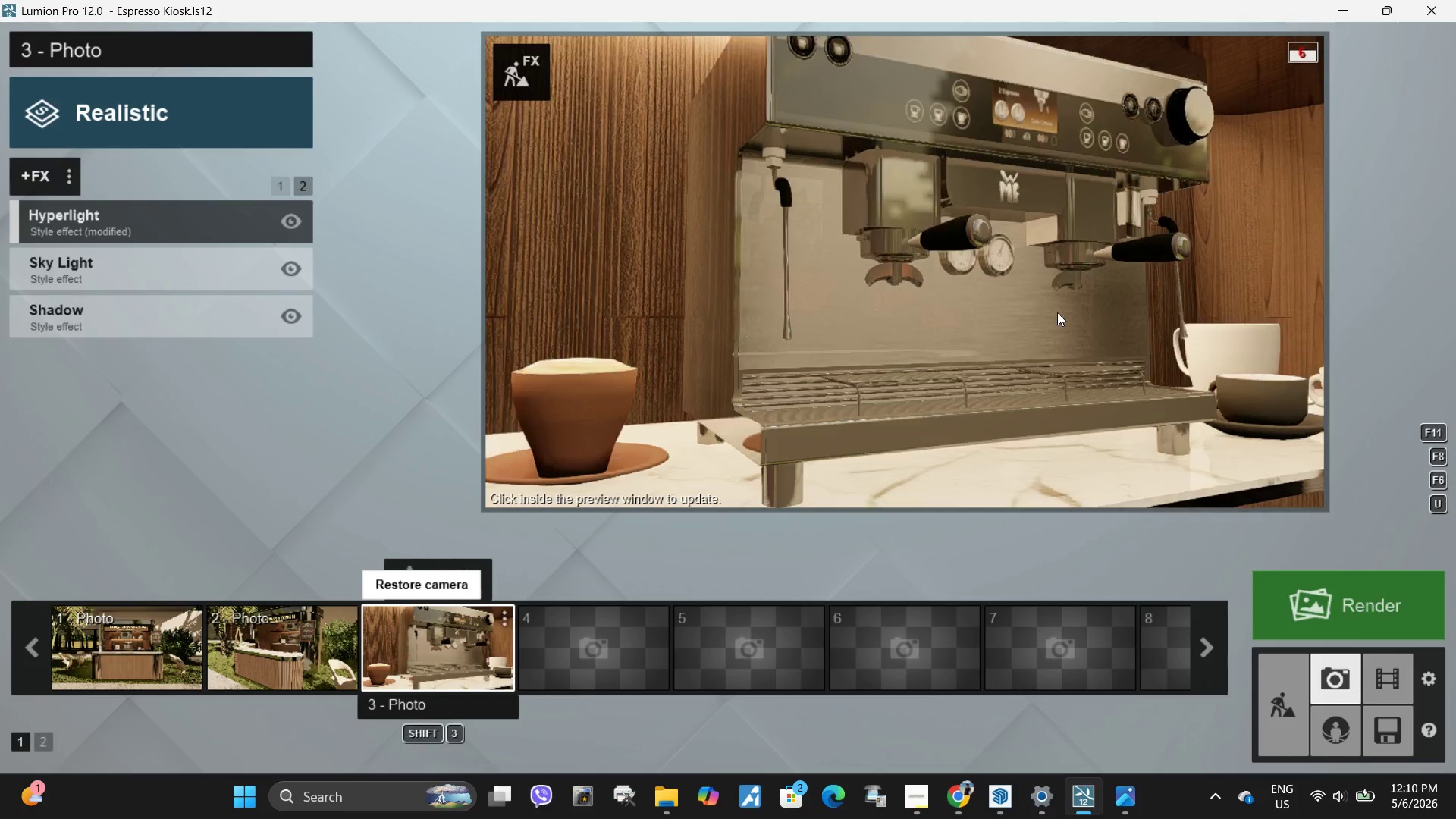 
left_click([1061, 310])
 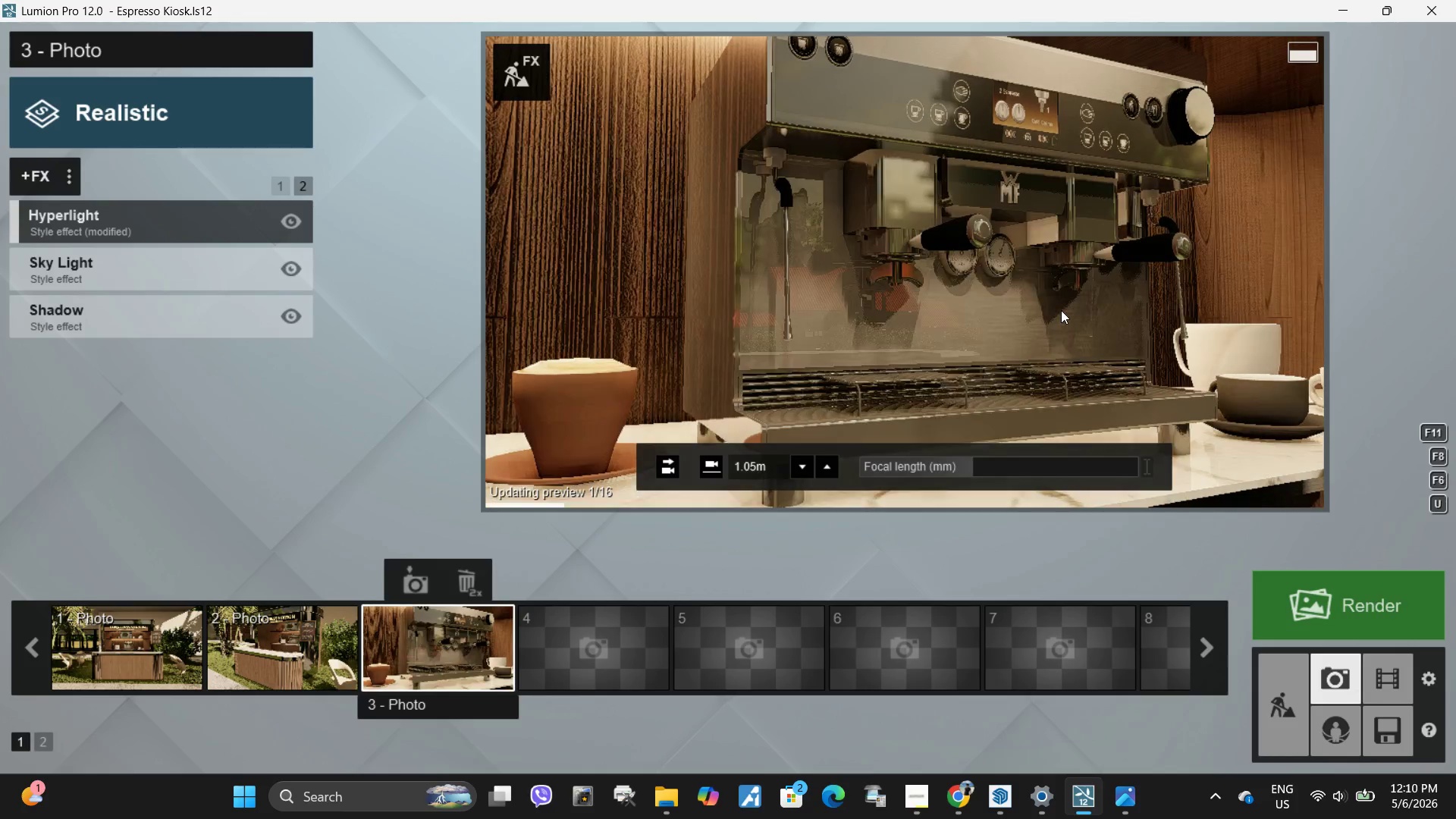 
hold_key(key=Space, duration=7.88)
 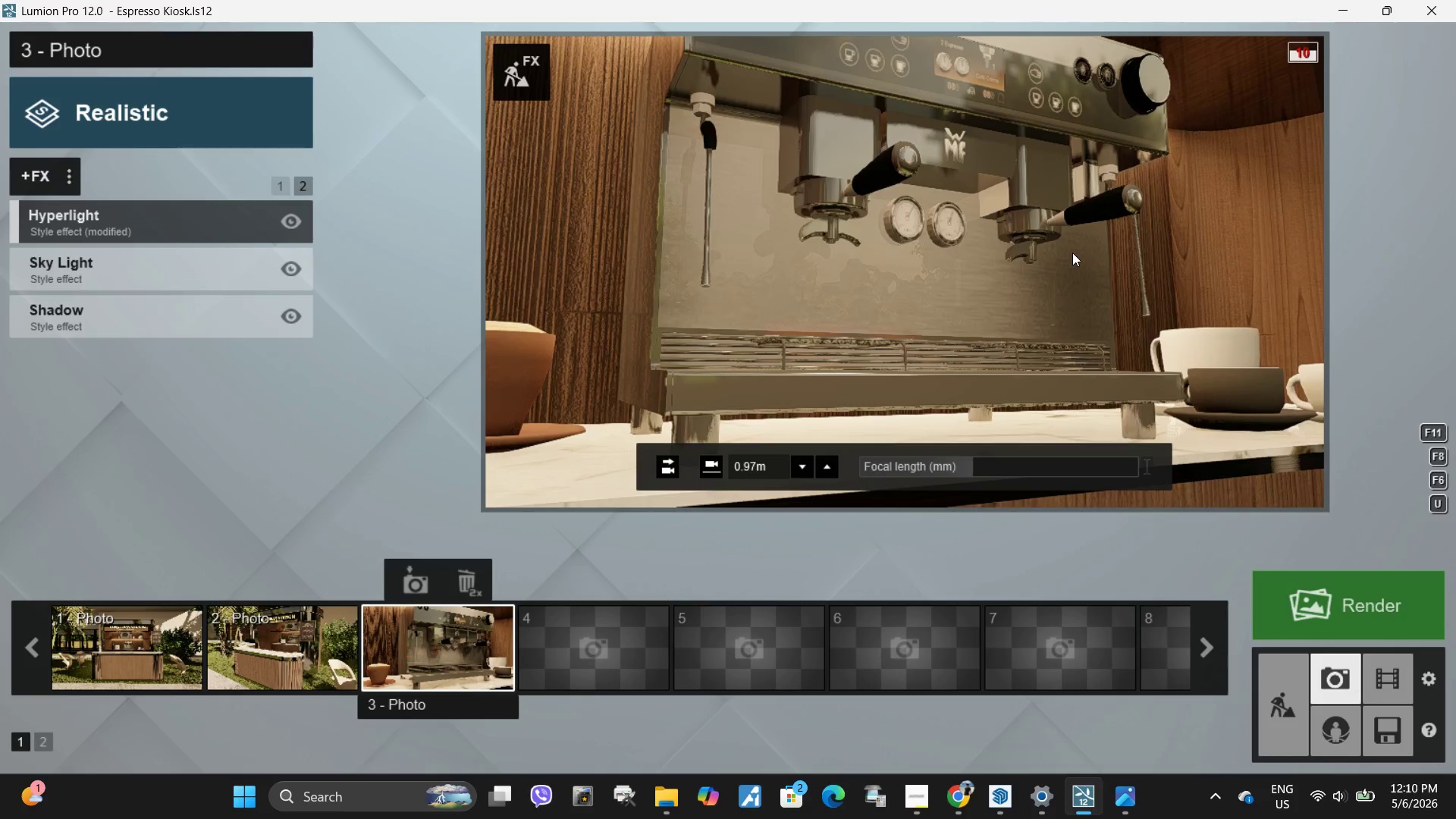 
type(ddd)
 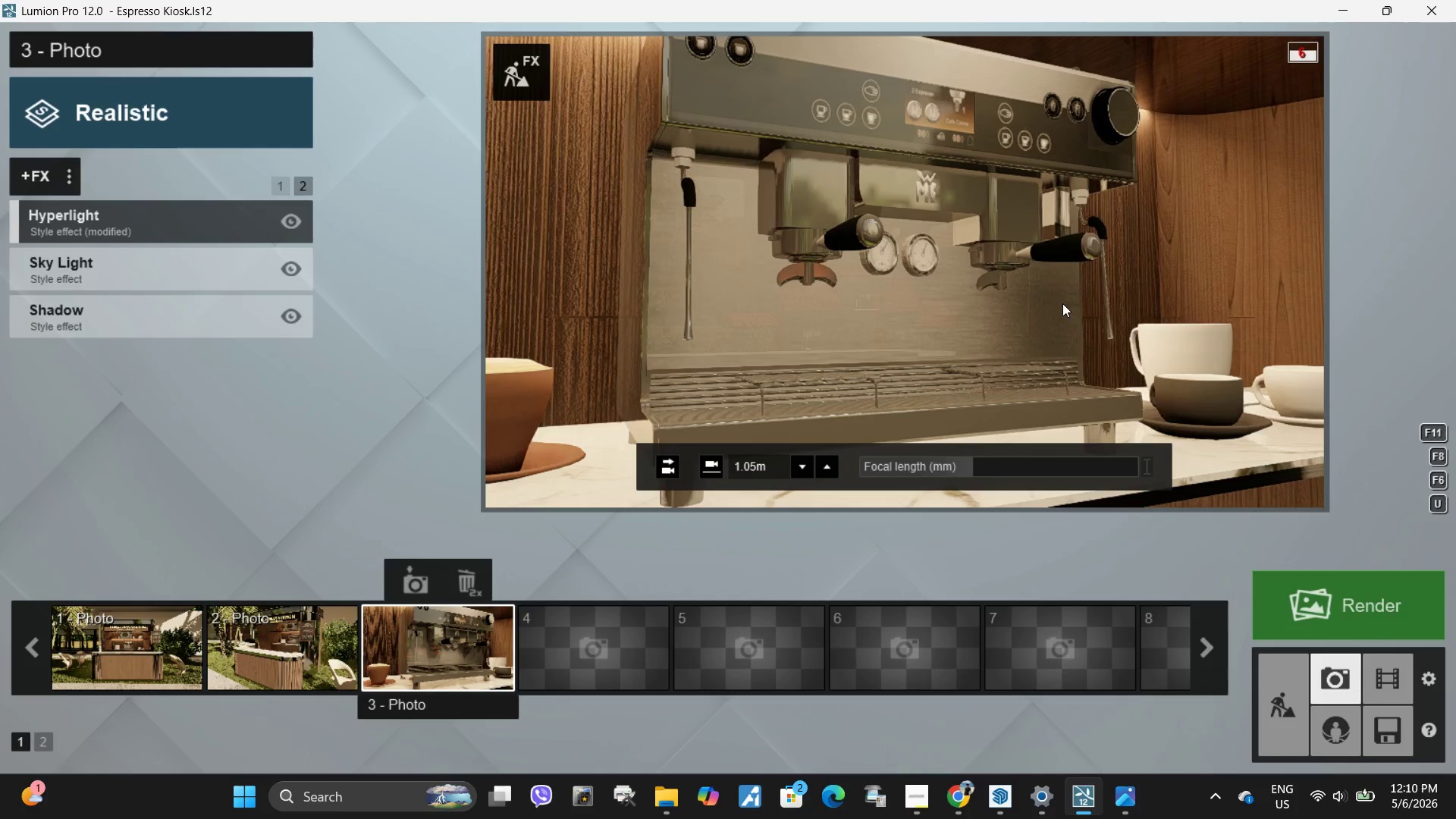 
type(eaawe)
 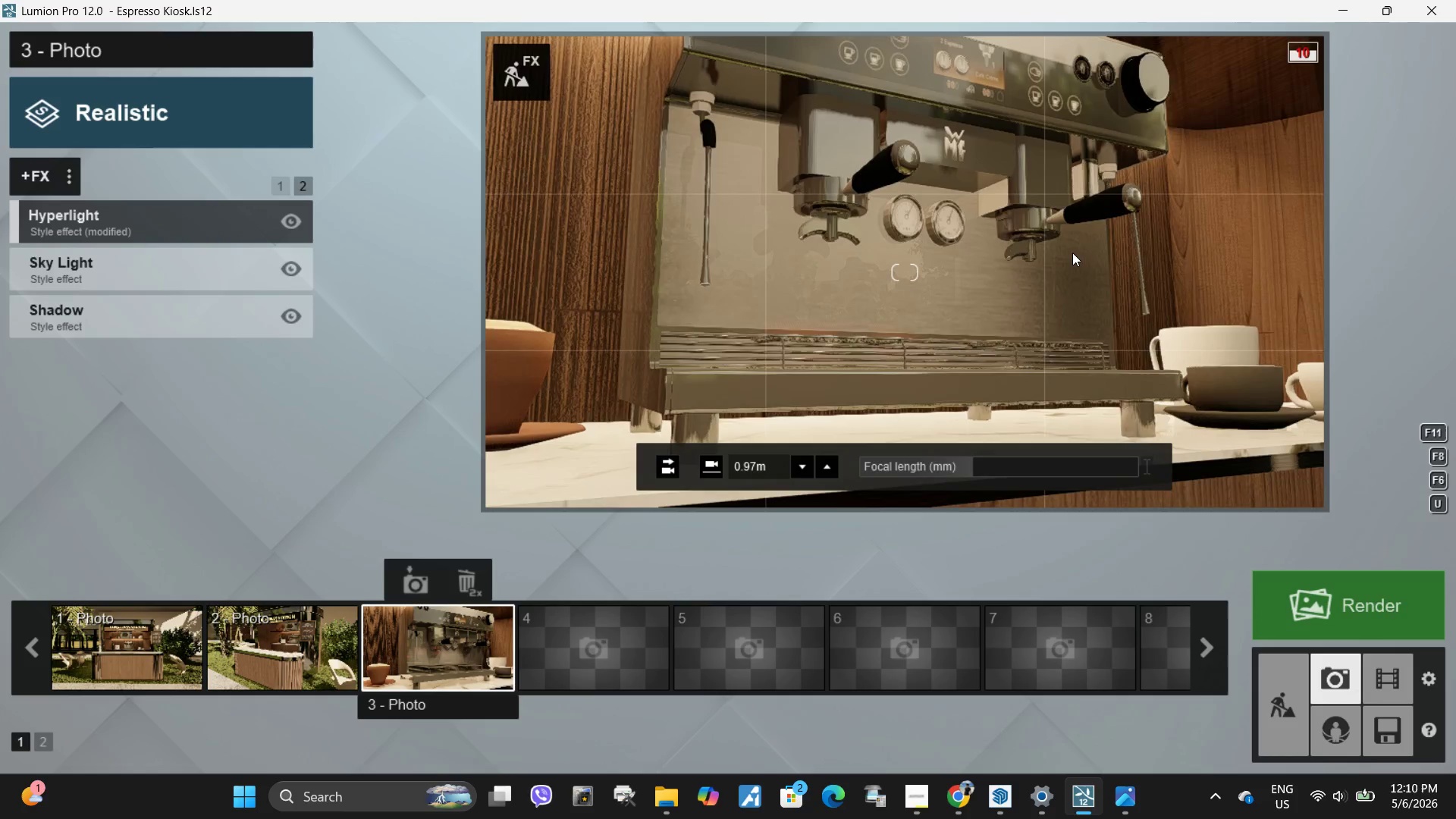 
left_click([1072, 253])
 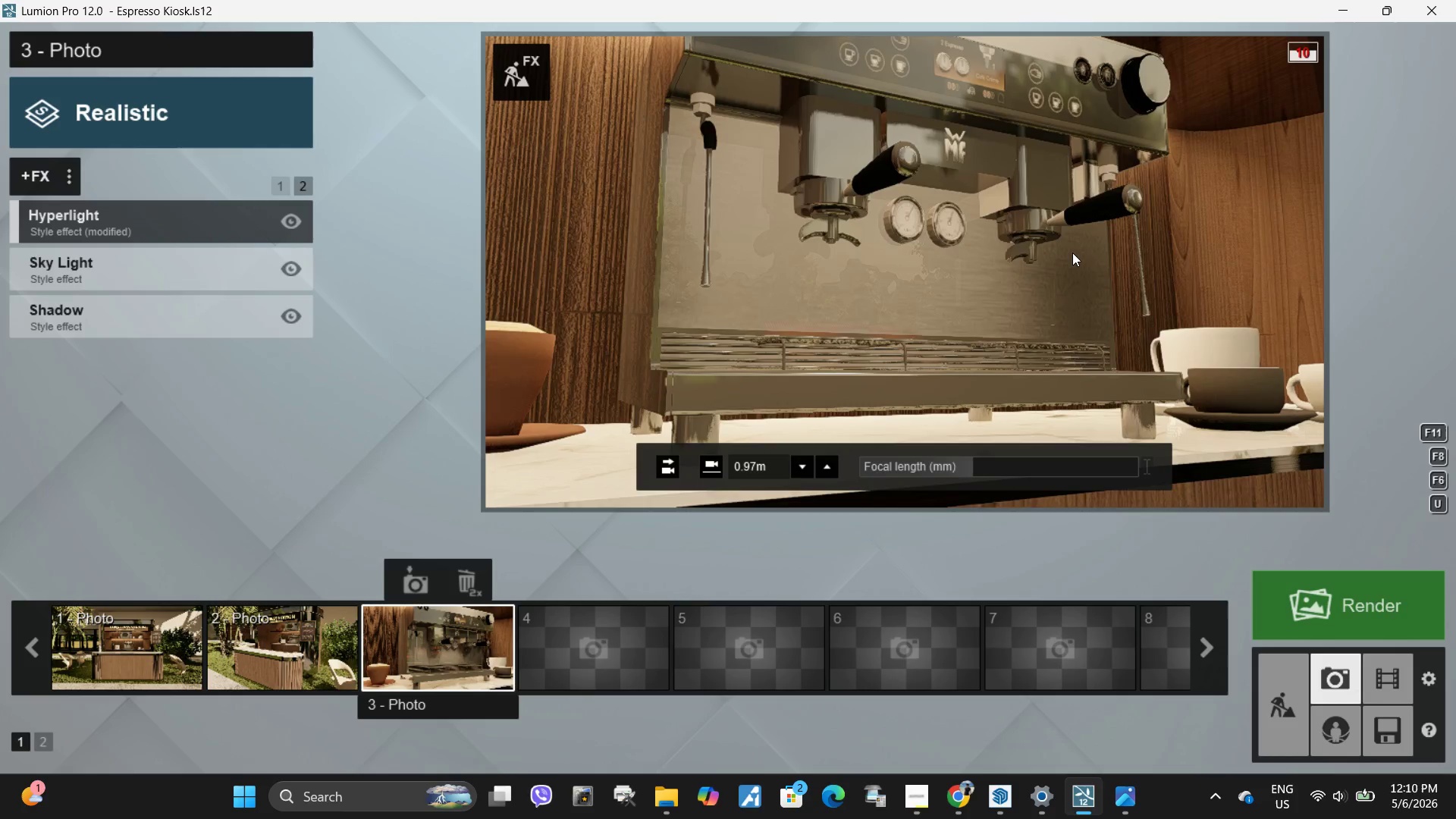 
left_click([1072, 253])
 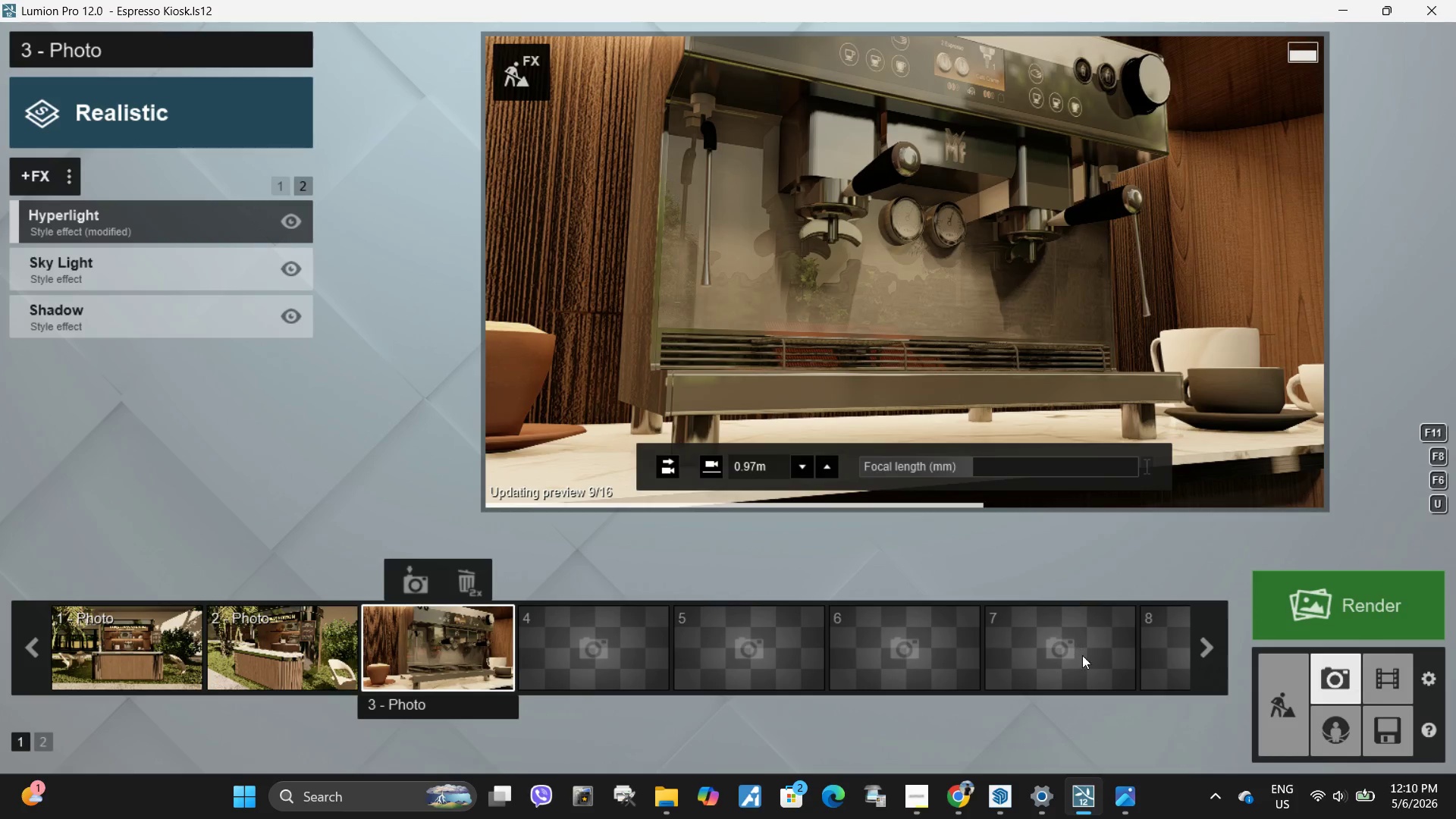 
hold_key(key=Space, duration=2.92)
 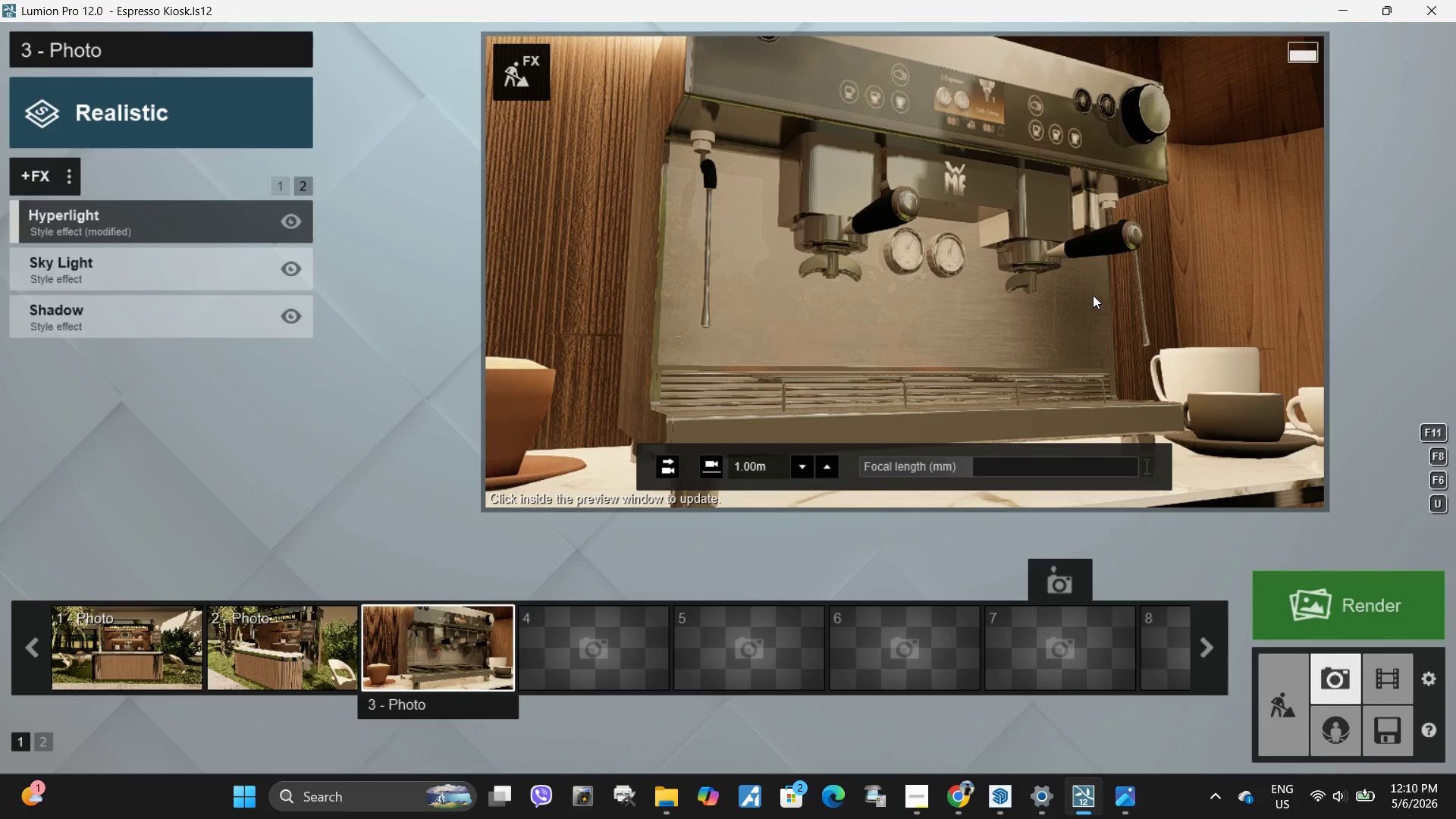 
type(qee)
 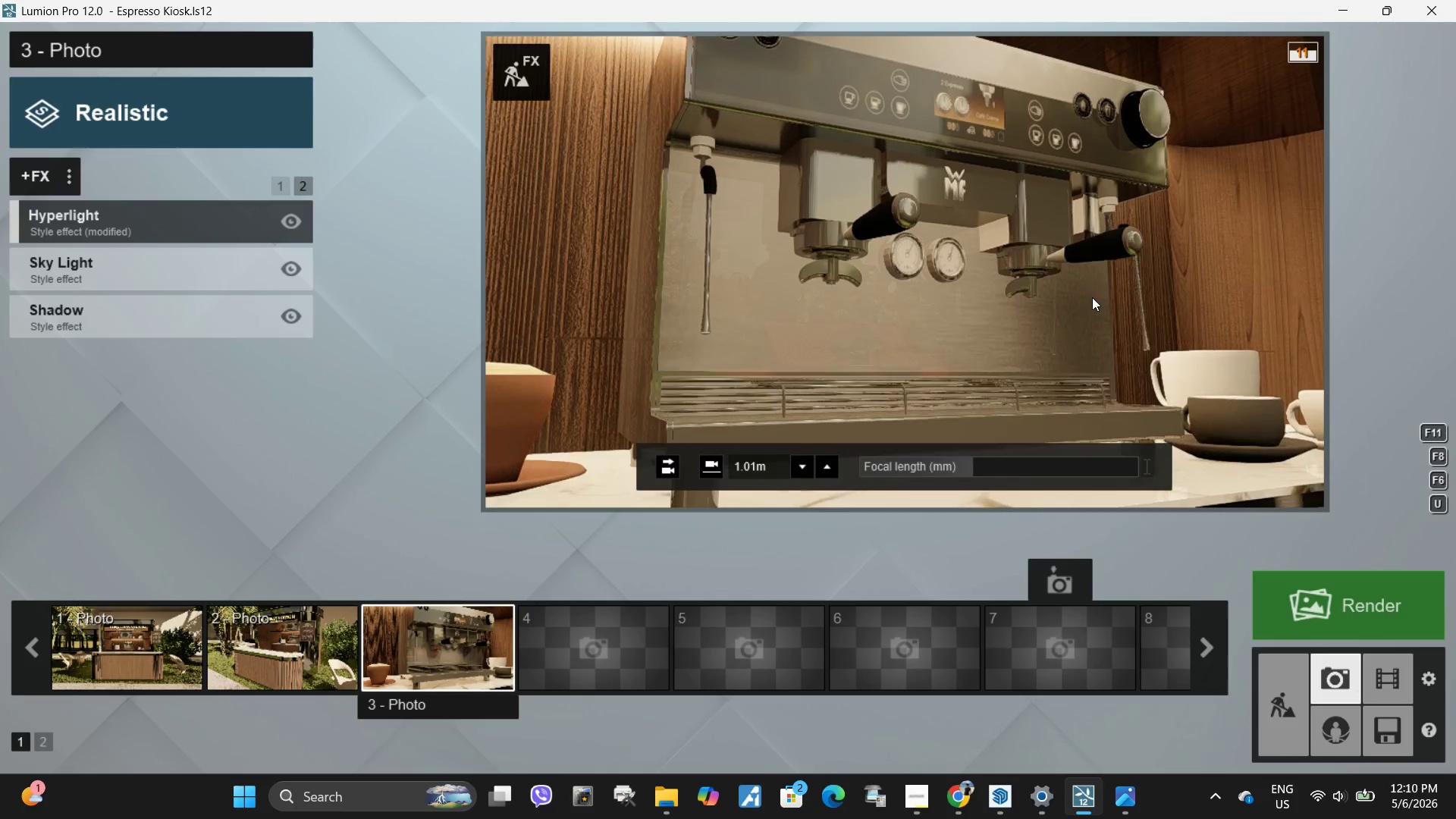 
left_click([1092, 297])
 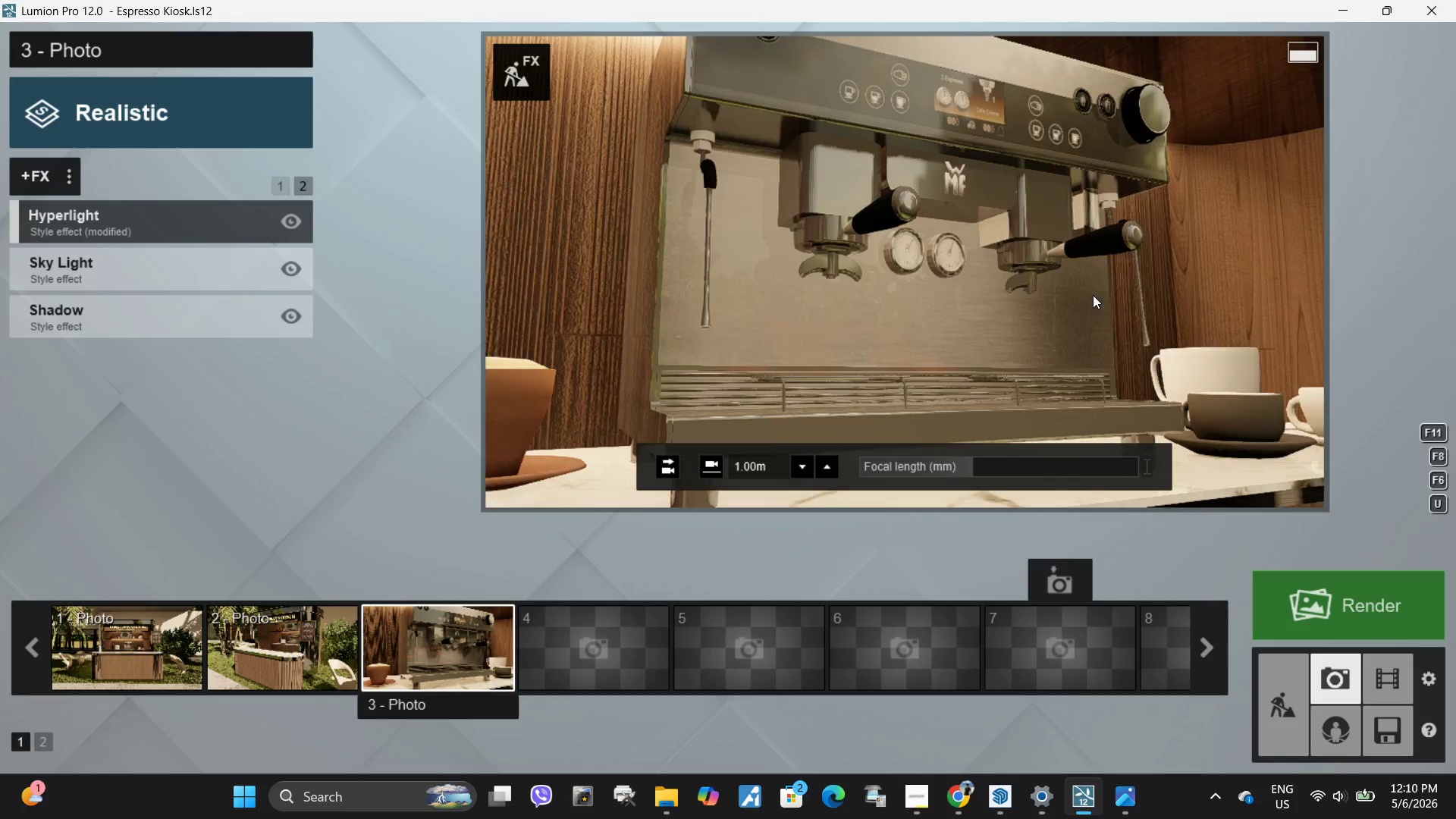 
left_click([1093, 295])
 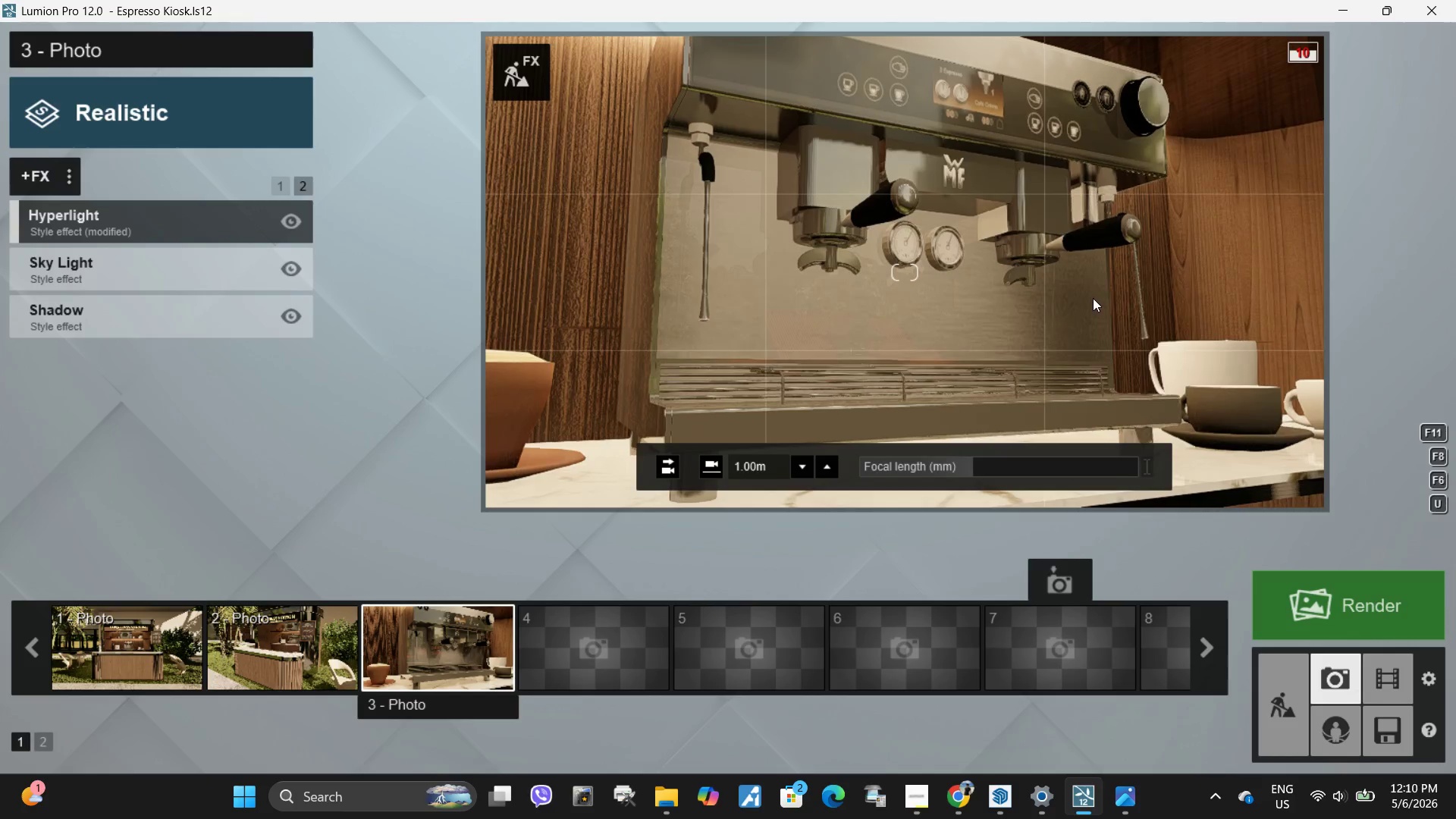 
left_click([1093, 299])
 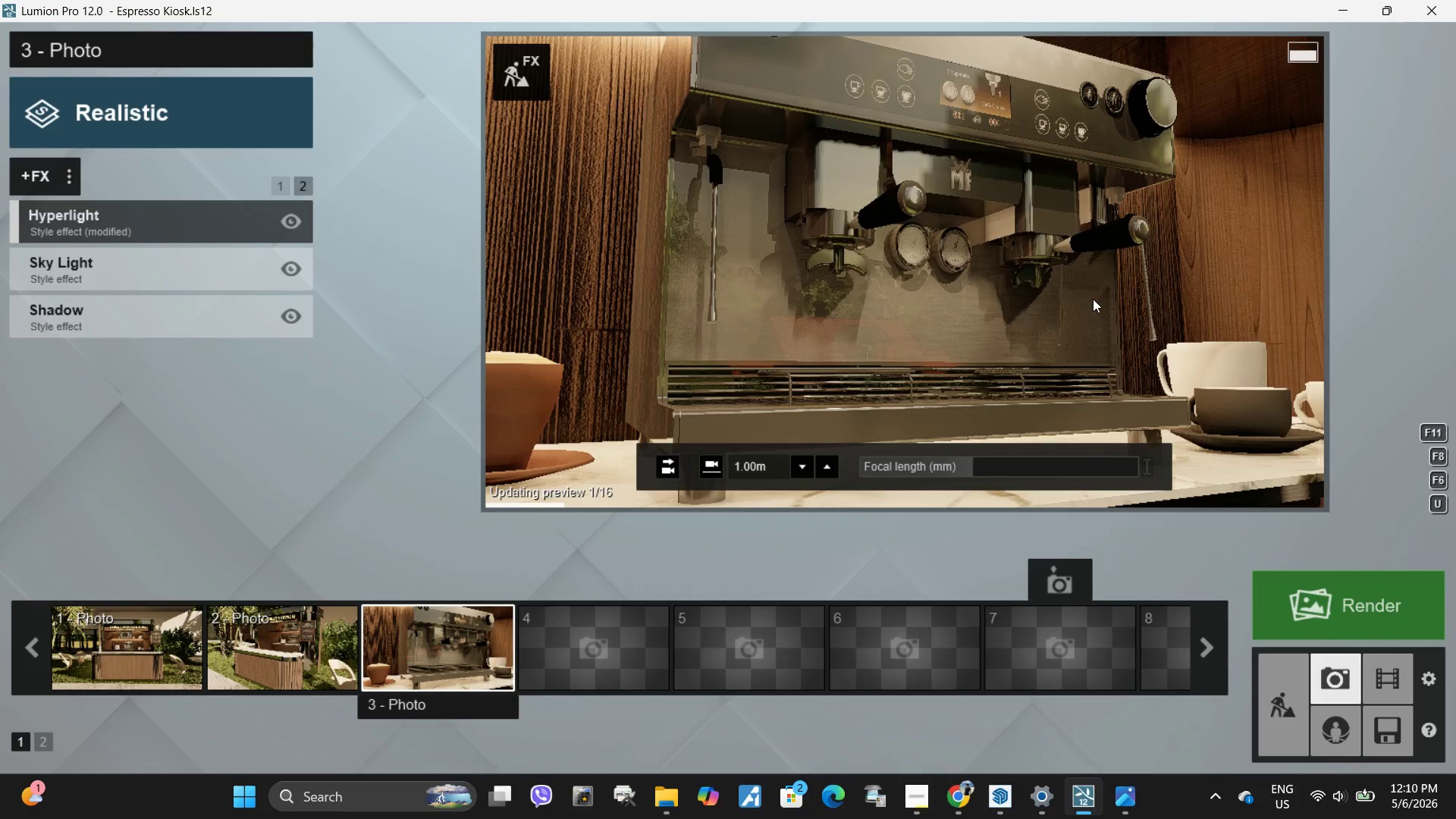 
left_click([1093, 299])
 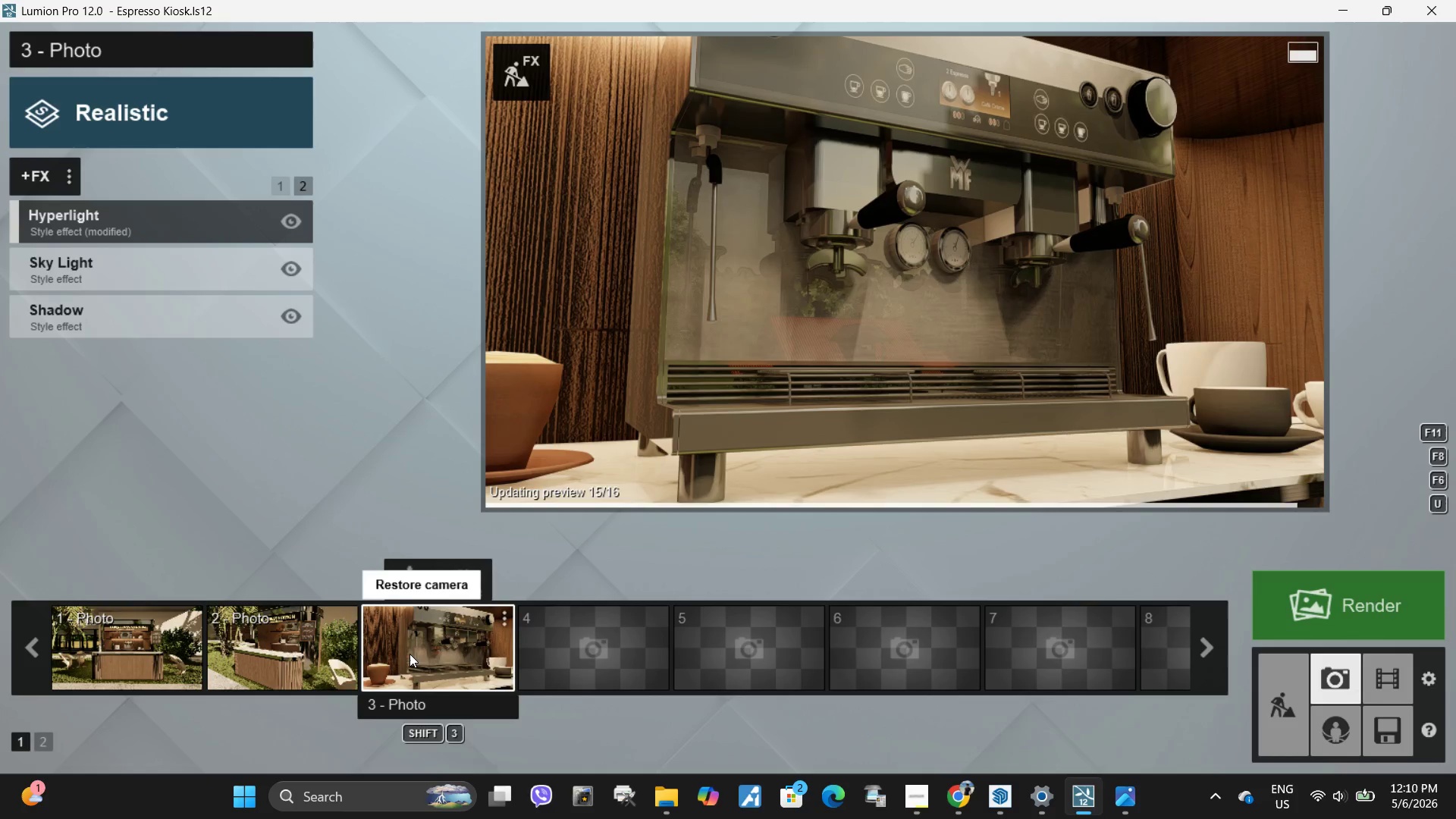 
left_click([959, 280])